 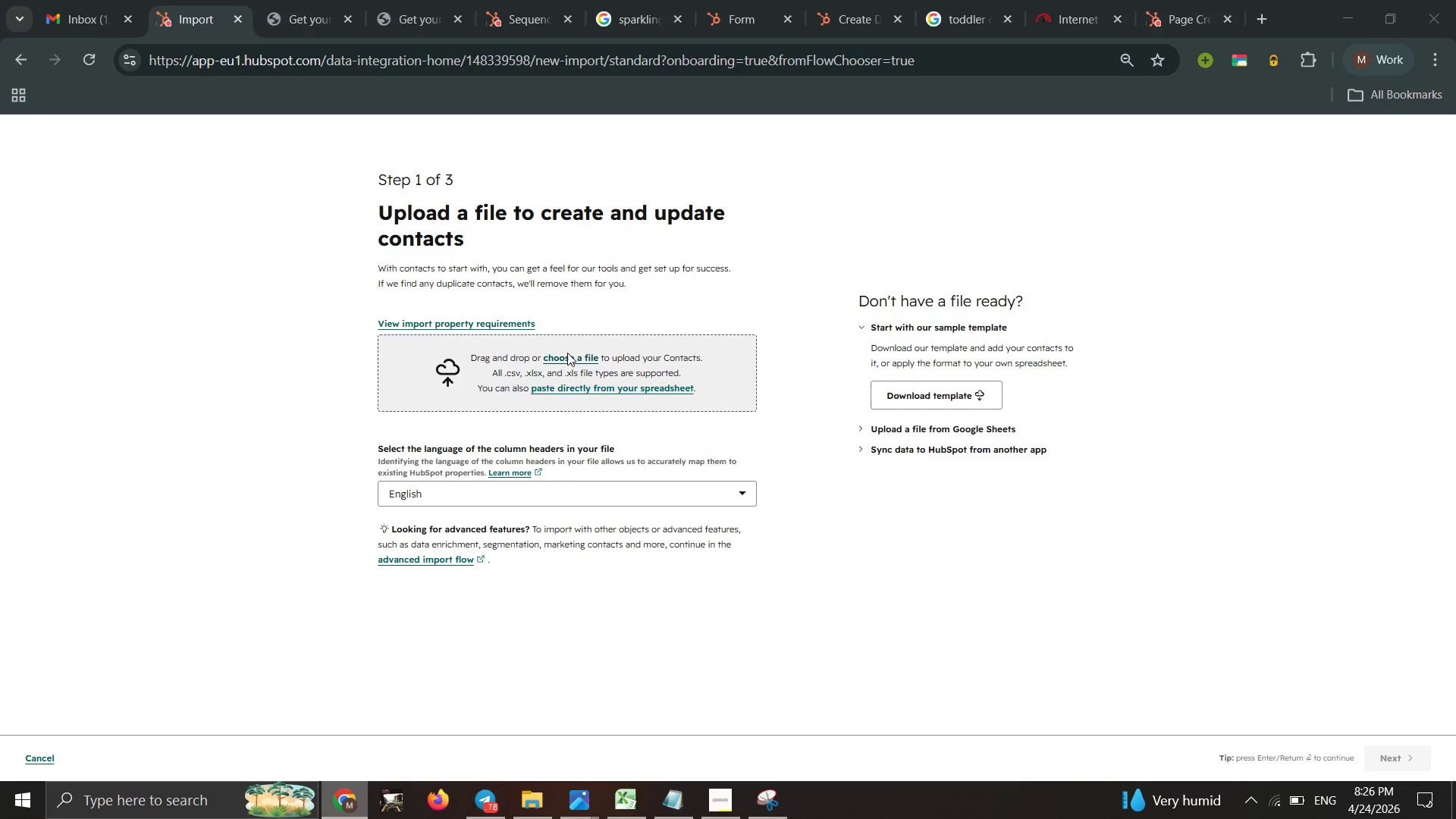 
scroll: coordinate [146, 174], scroll_direction: up, amount: 11.0
 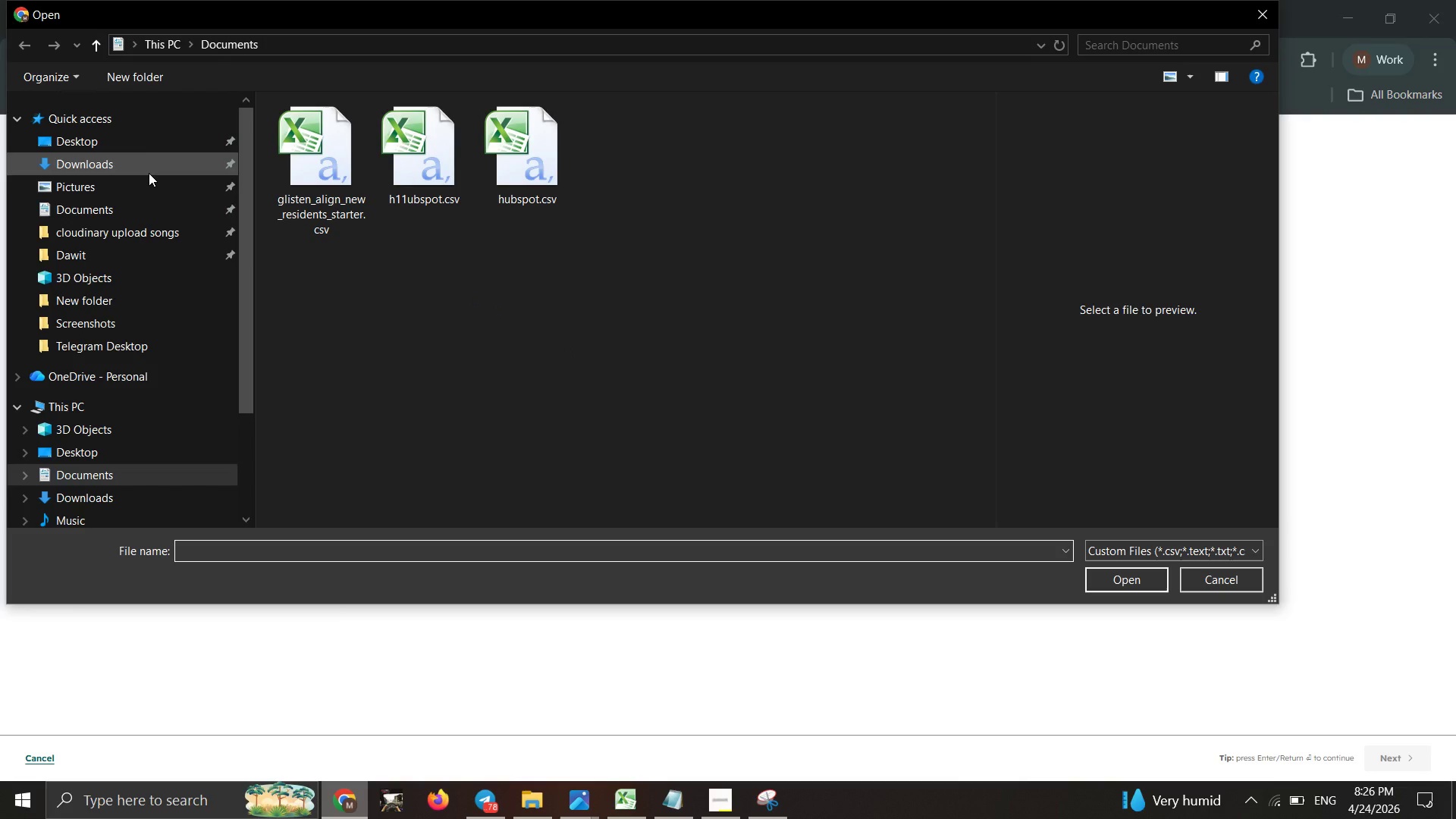 
left_click([149, 173])
 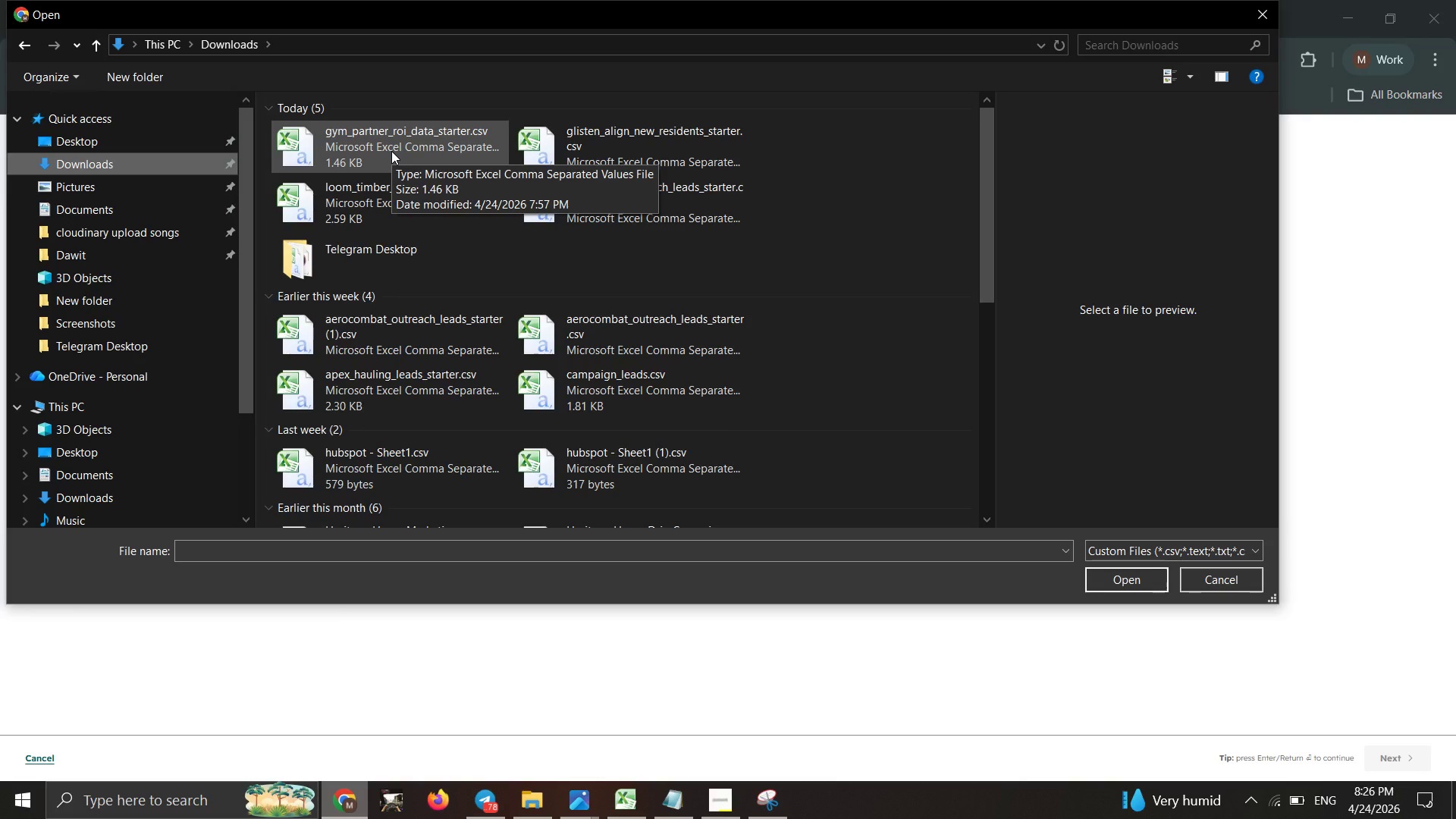 
left_click([391, 151])
 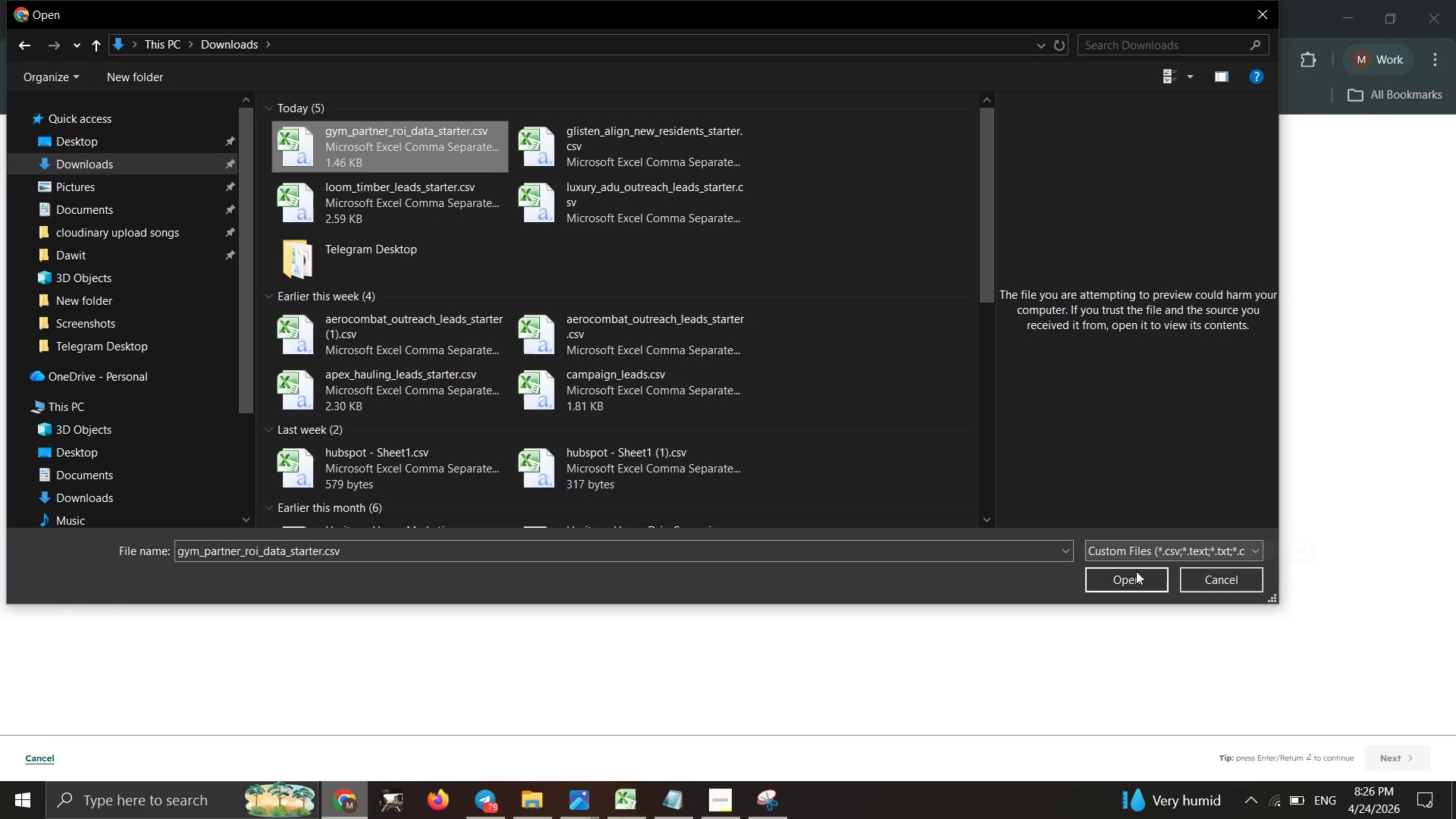 
left_click([1144, 576])